 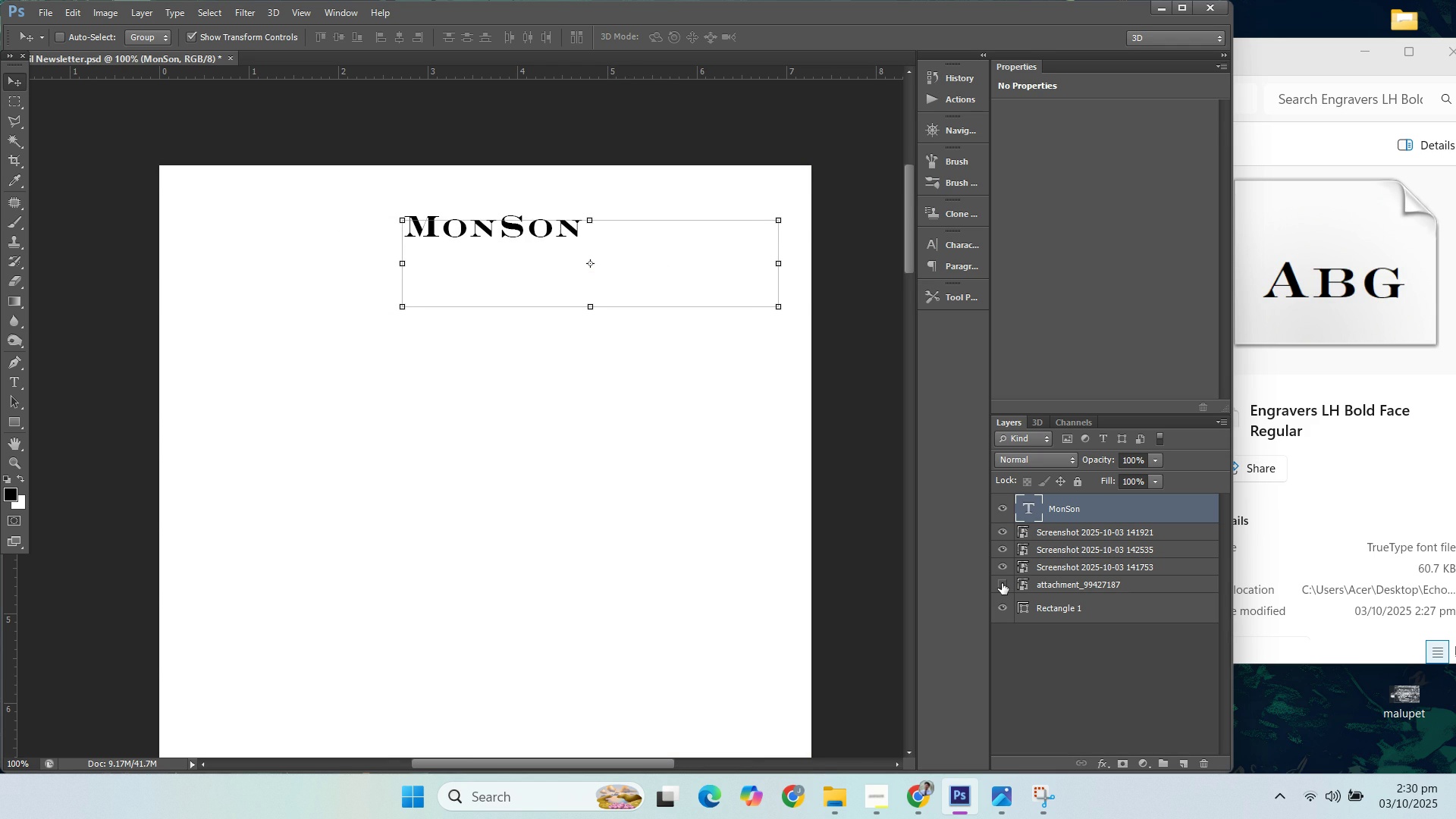 
left_click([1002, 583])
 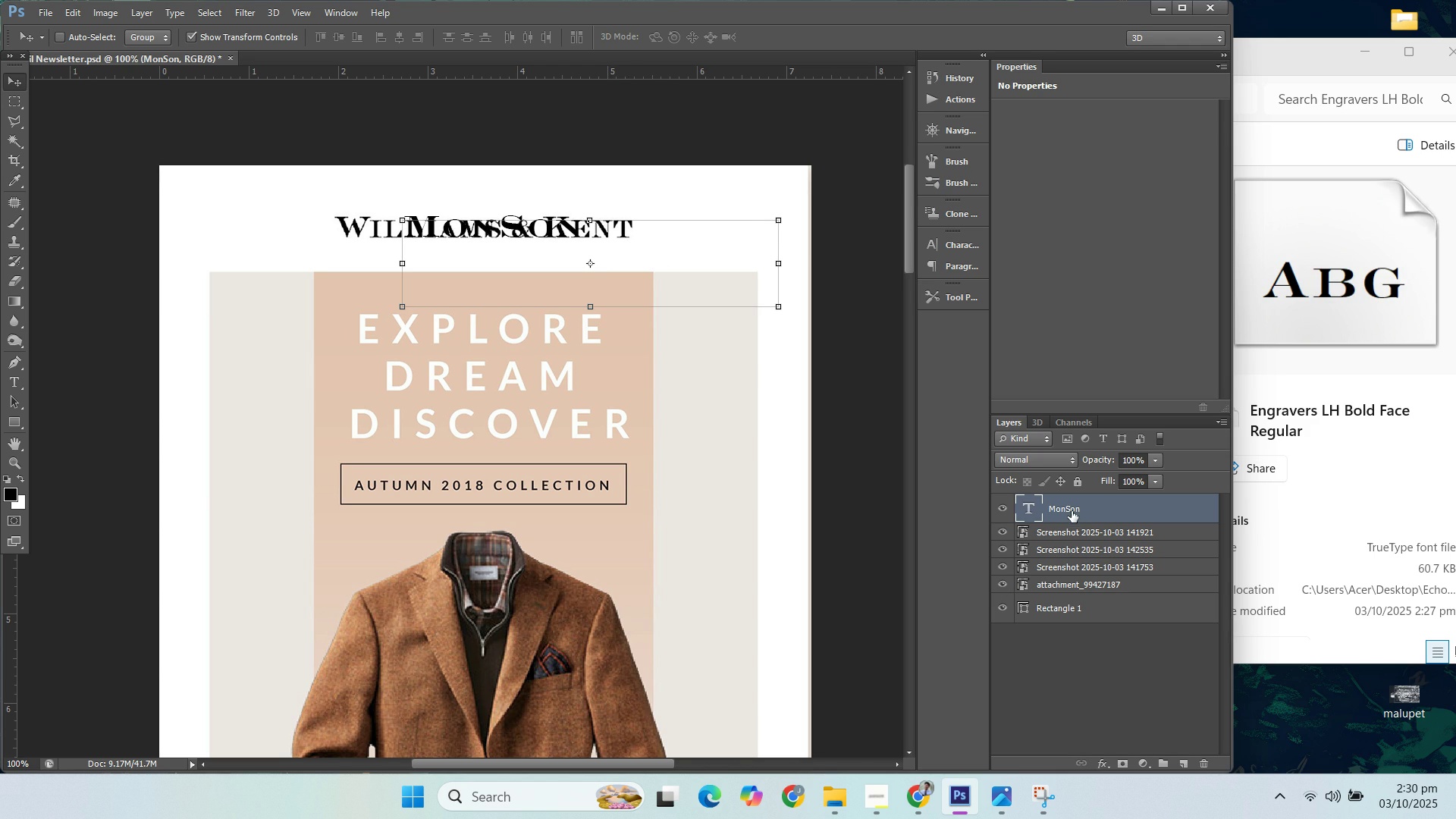 
left_click([1078, 508])
 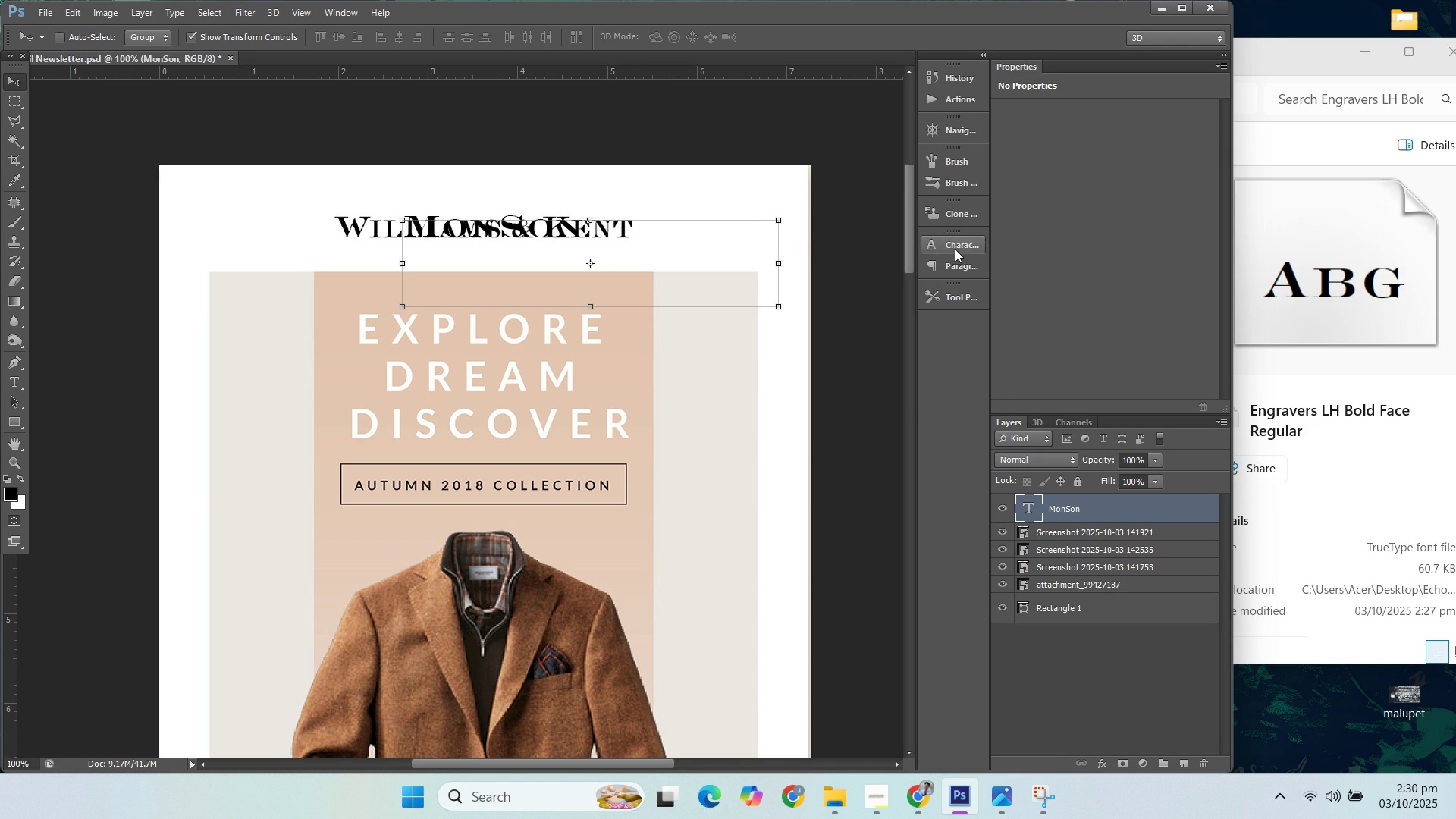 
left_click([956, 250])
 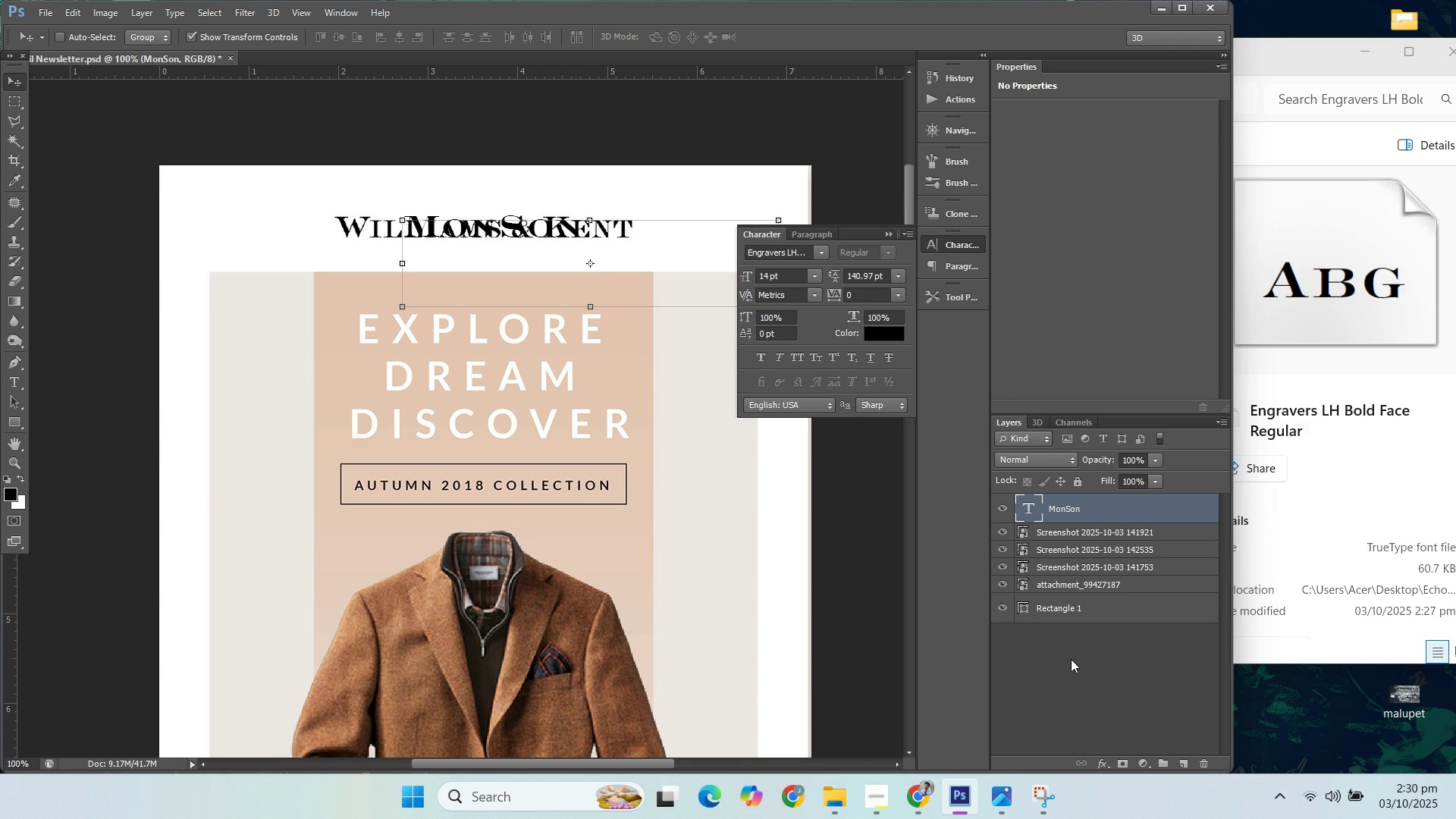 
left_click([1071, 657])
 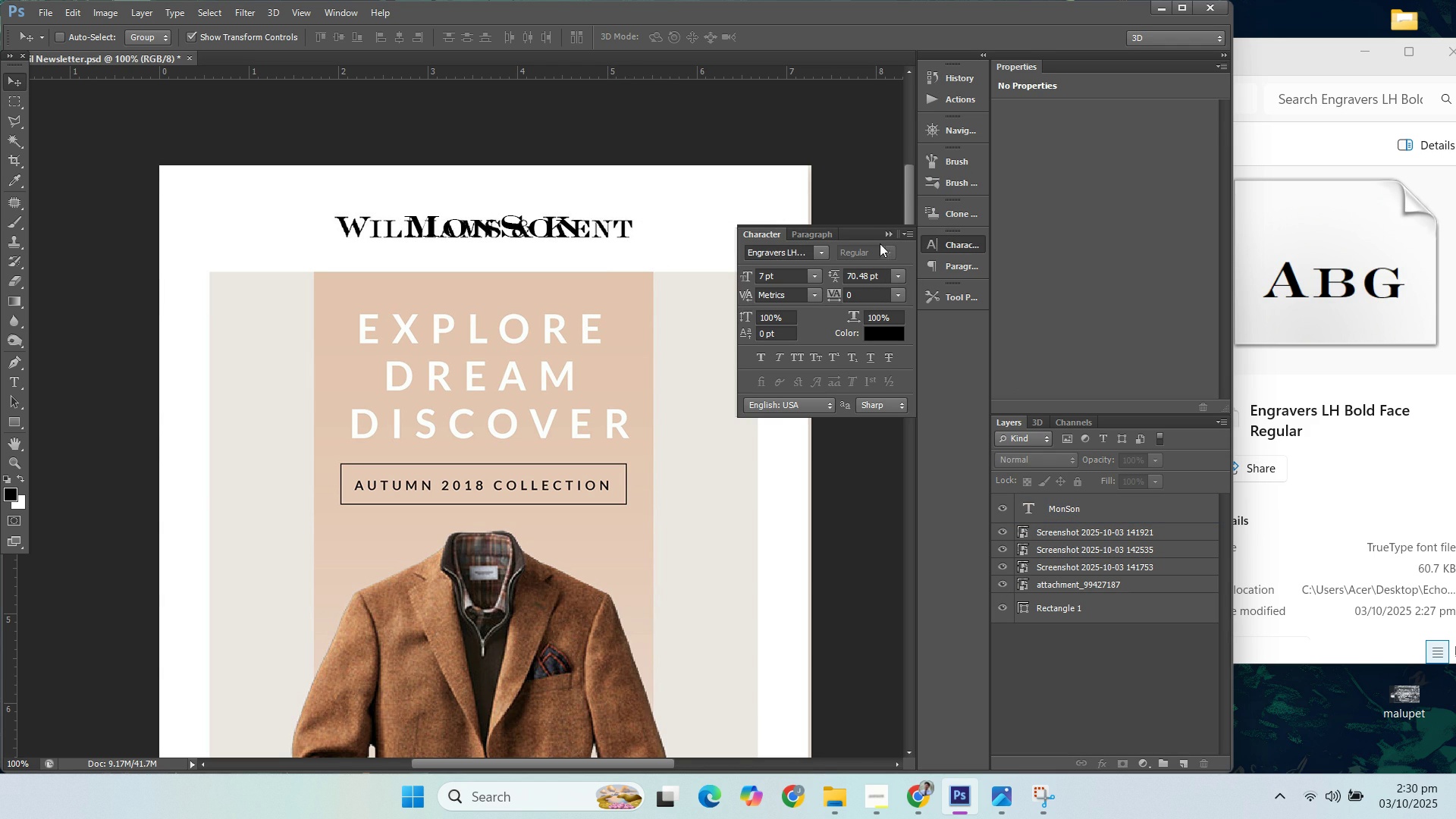 
left_click([886, 236])
 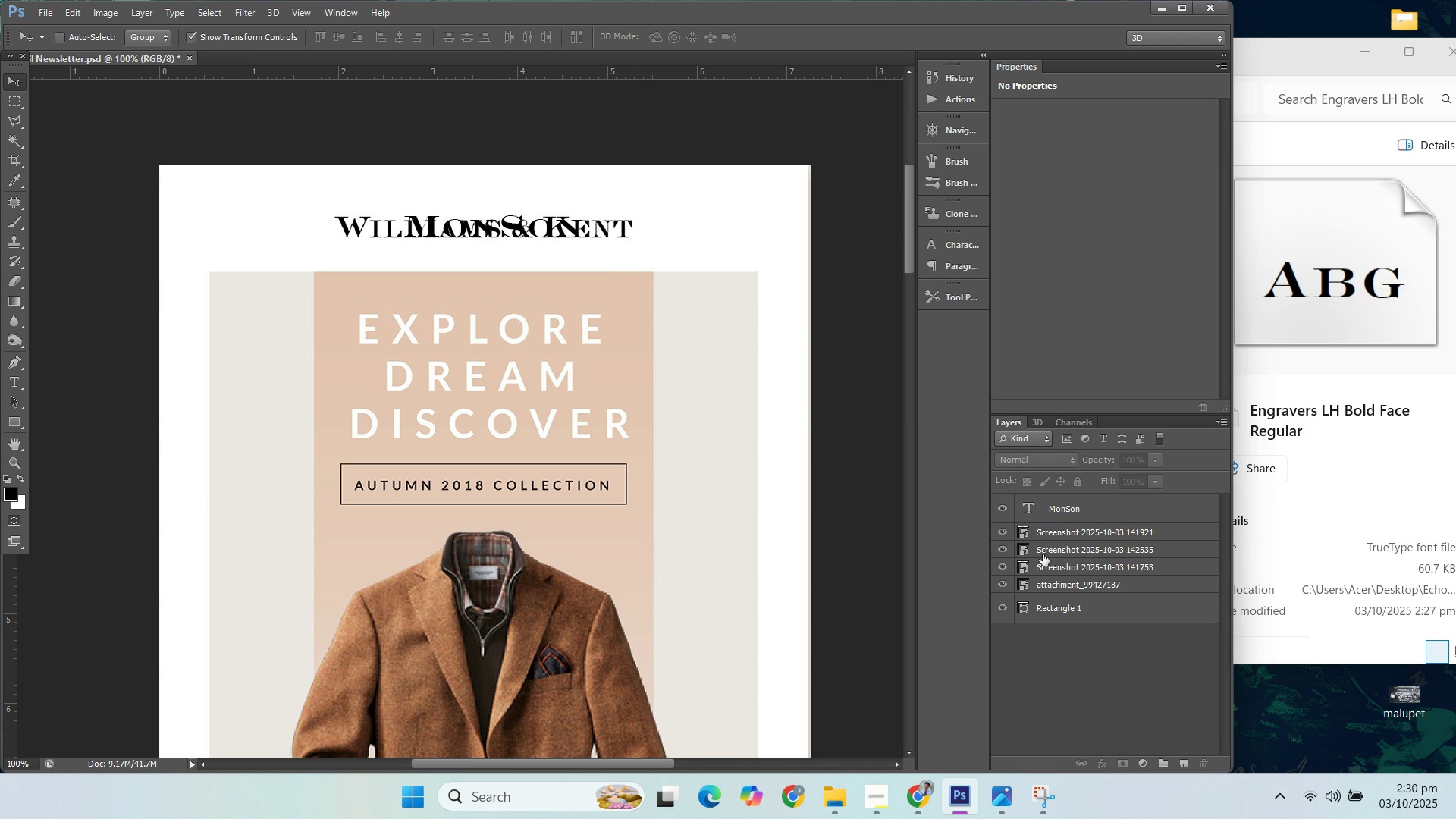 
left_click([1050, 514])
 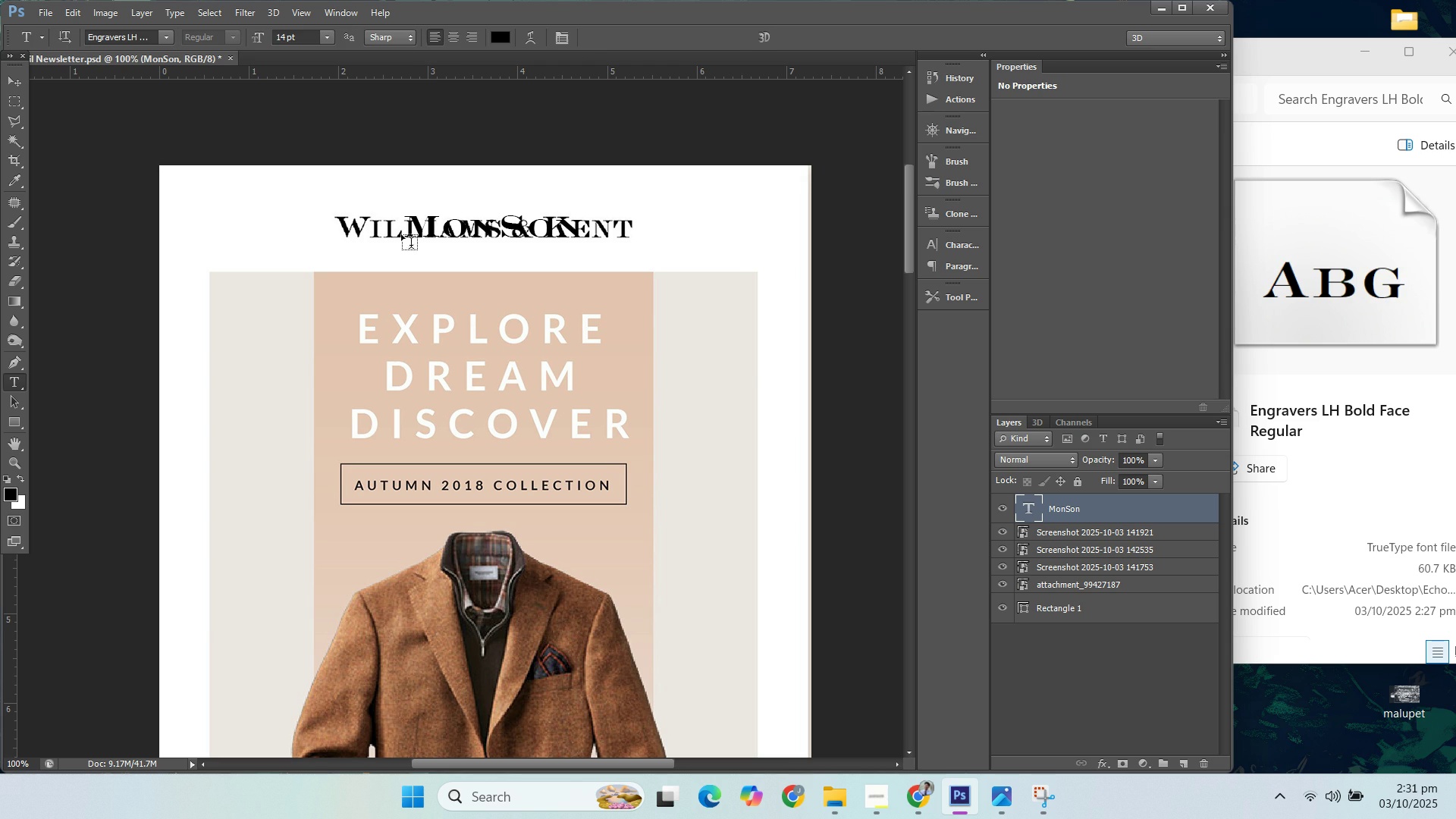 
left_click([460, 230])